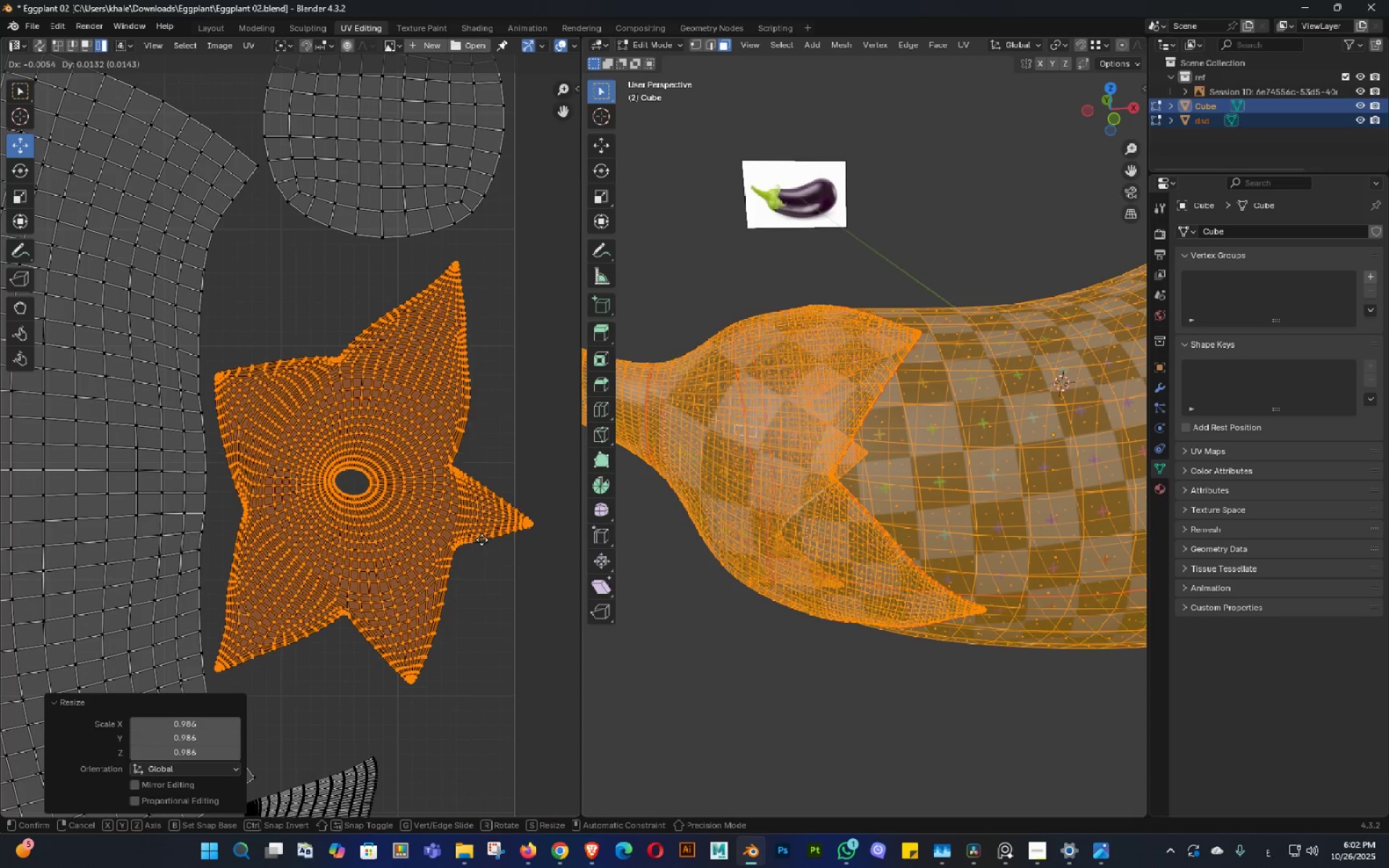 
hold_key(key=ShiftLeft, duration=1.53)
 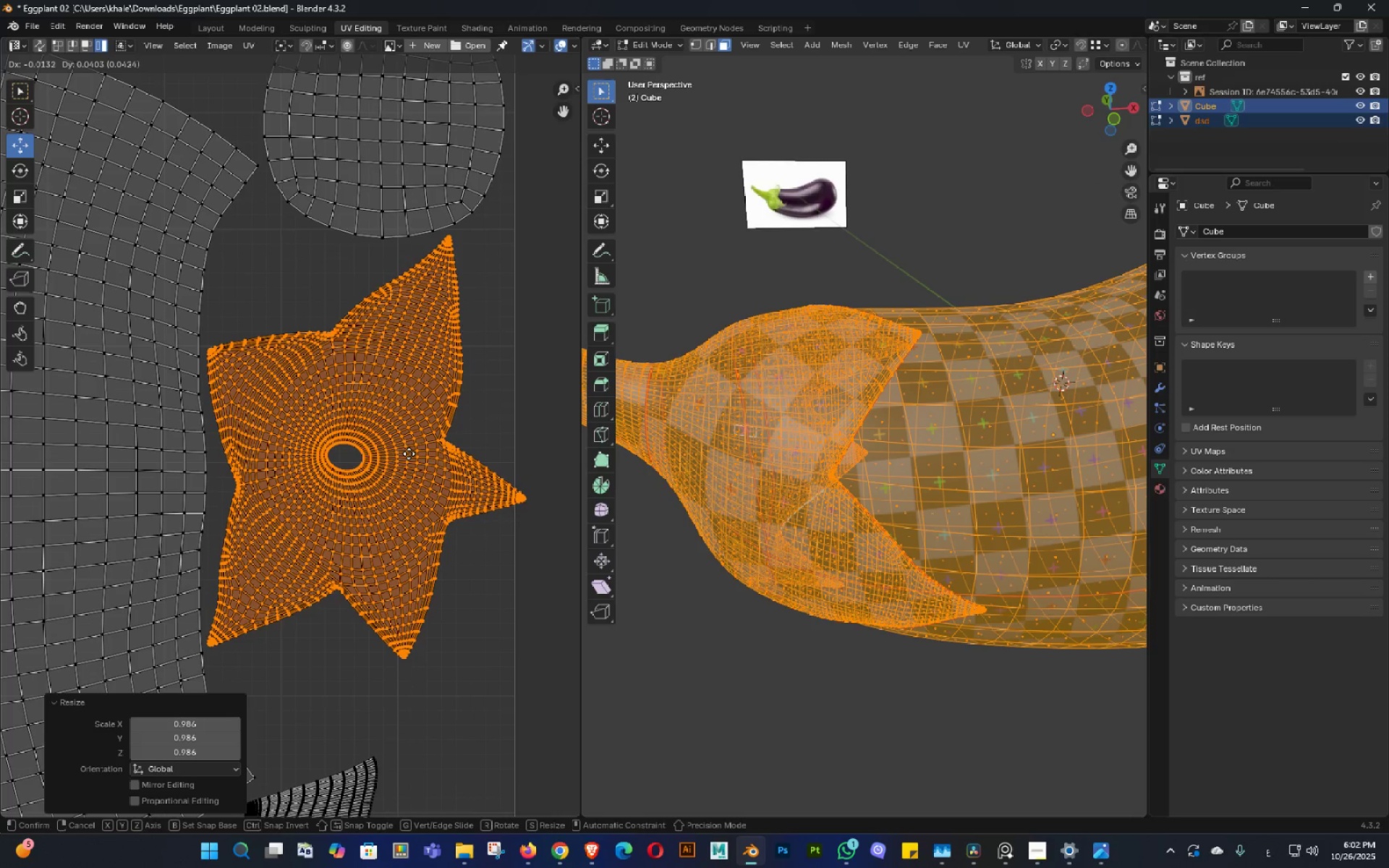 
hold_key(key=ShiftLeft, duration=0.53)
left_click([409, 454])
 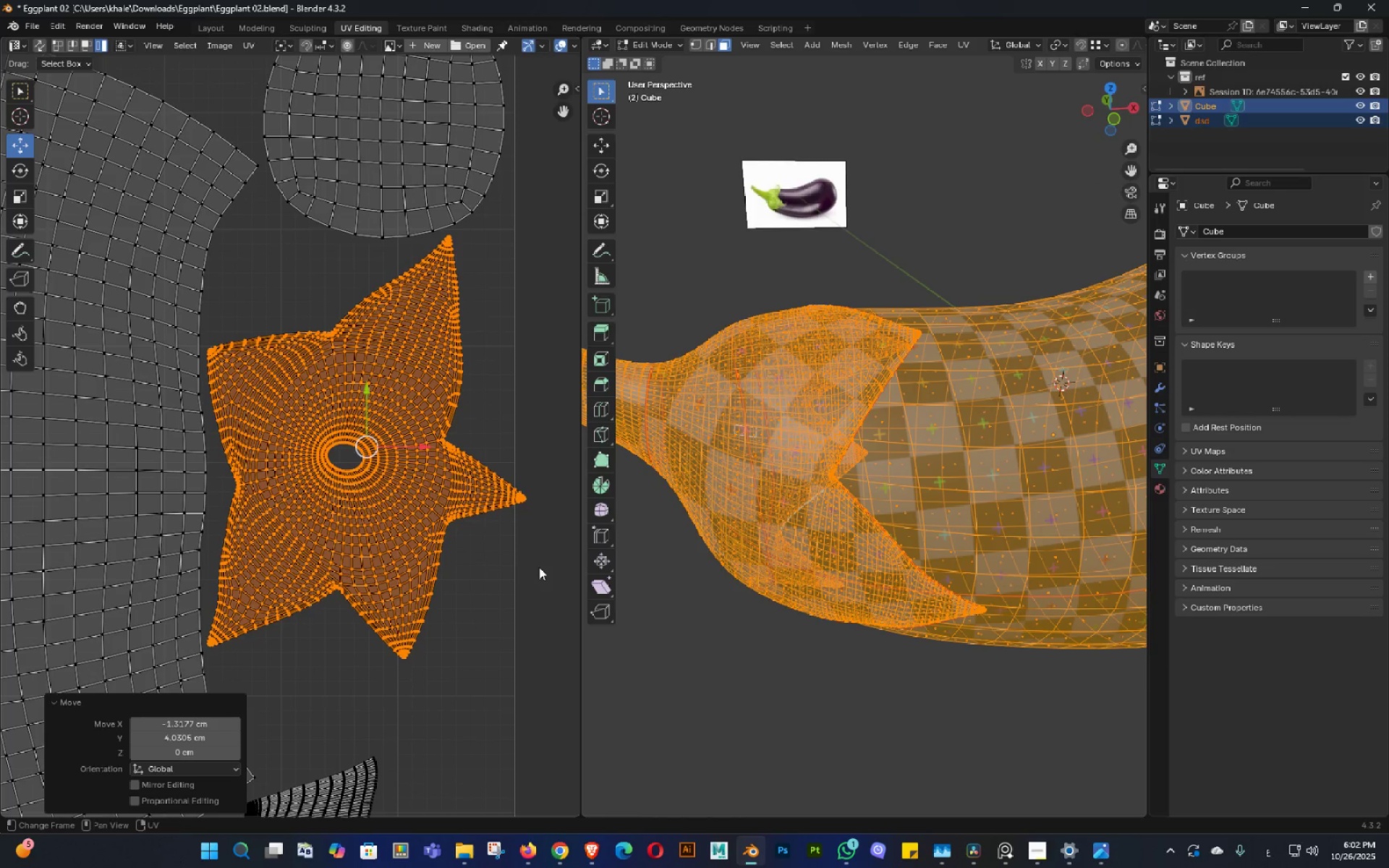 
key(R)
 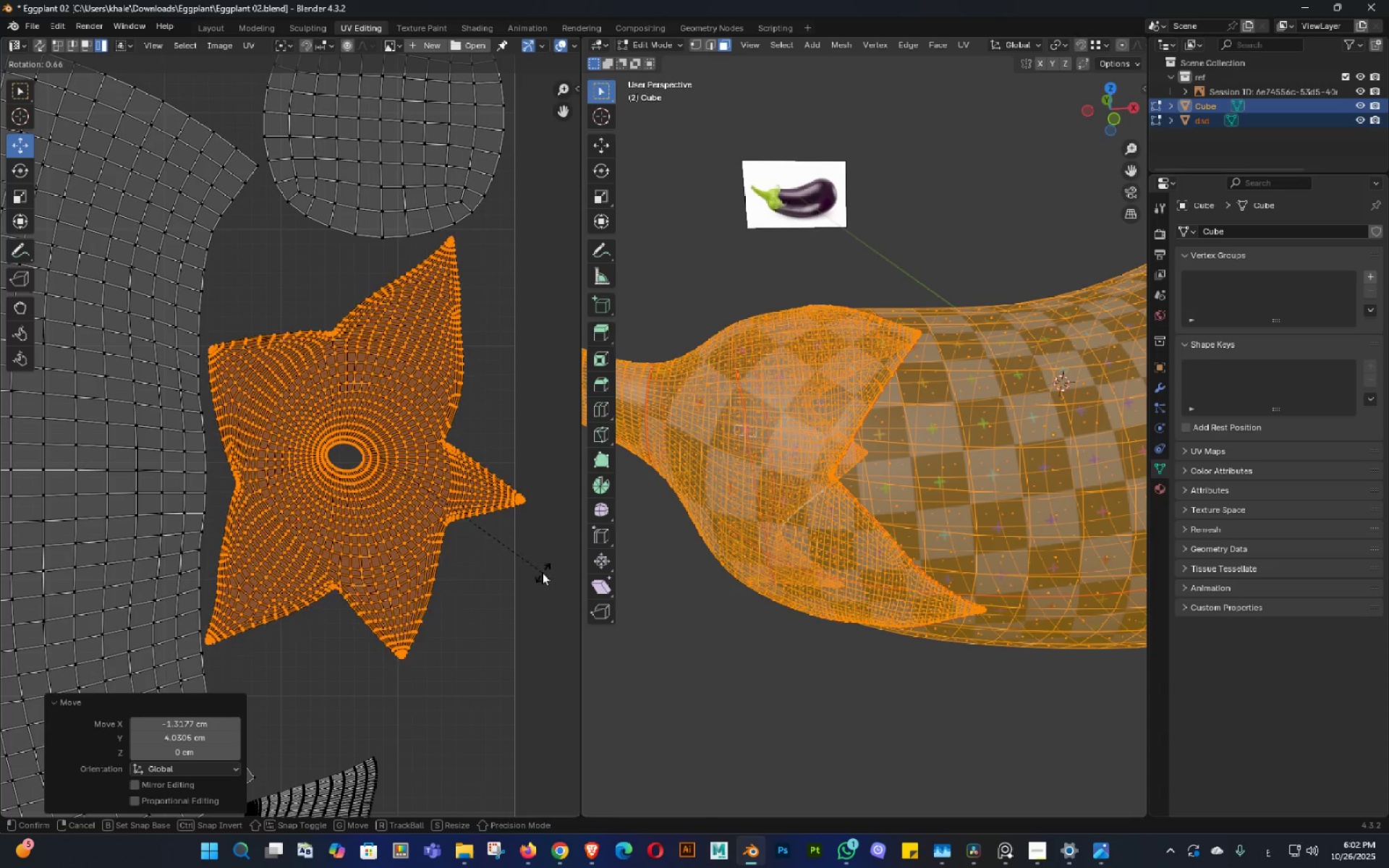 
left_click([542, 572])
 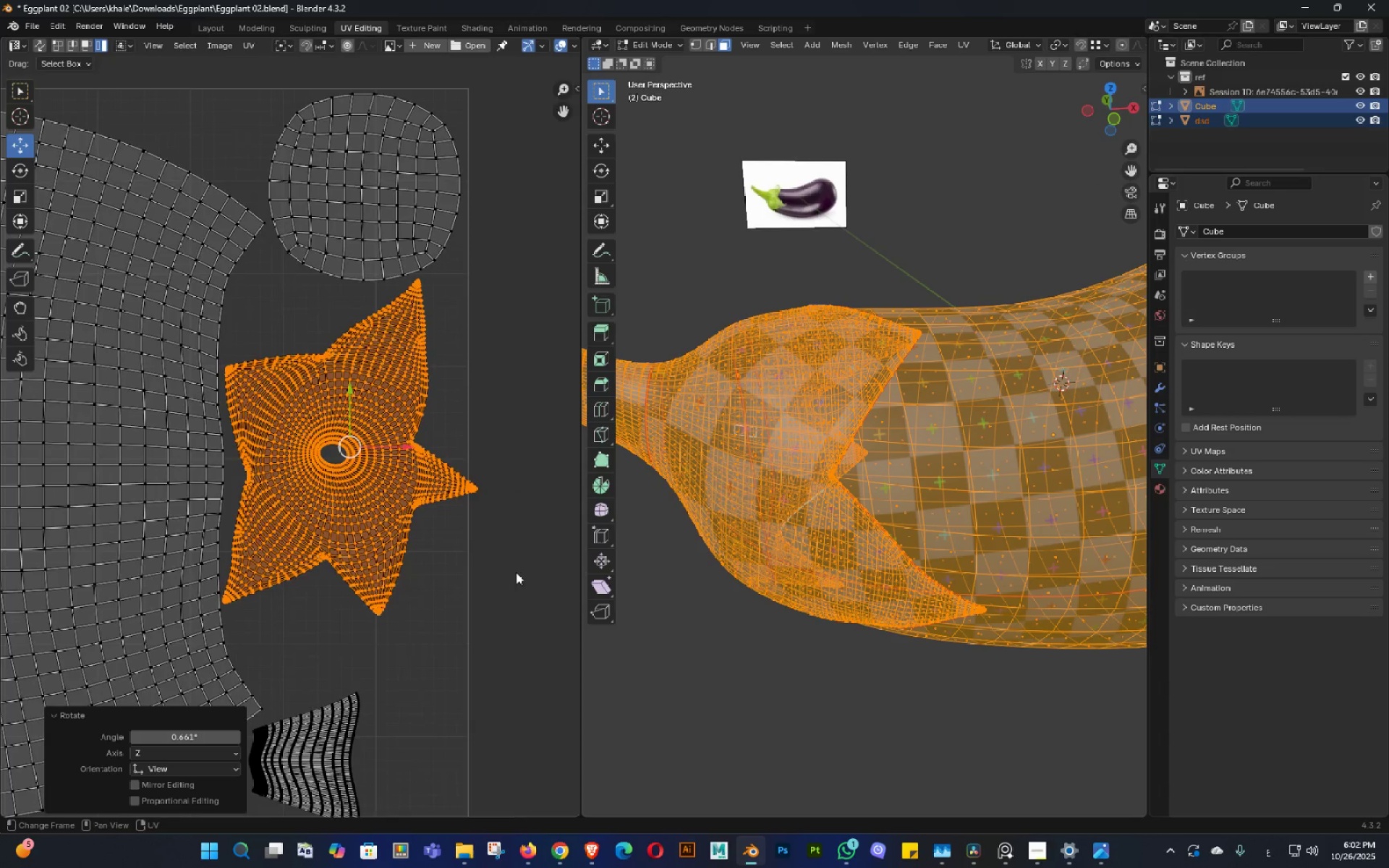 
scroll: coordinate [422, 527], scroll_direction: down, amount: 5.0
 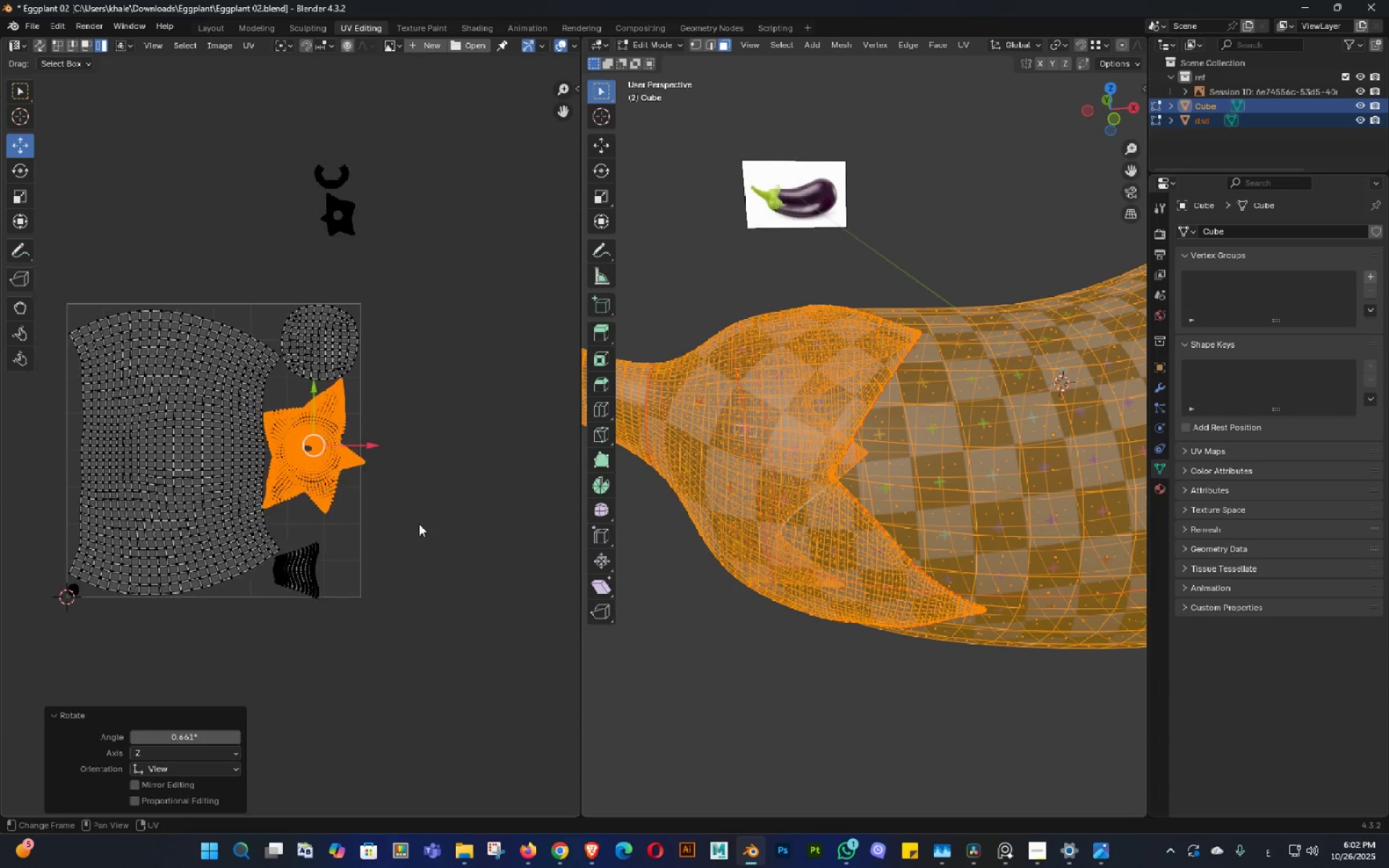 
key(Shift+ShiftLeft)
 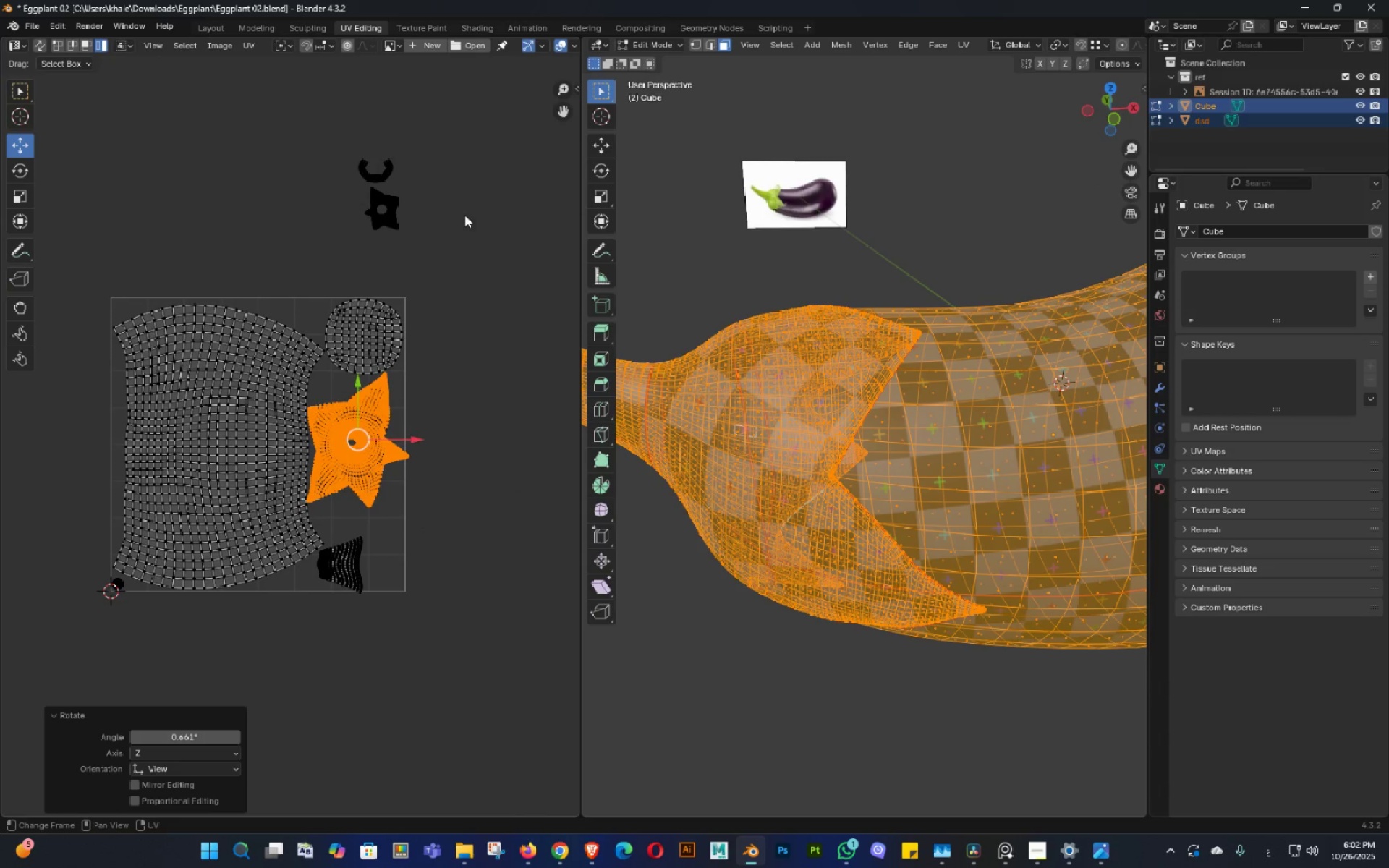 
left_click_drag(start_coordinate=[427, 126], to_coordinate=[1, 653])
 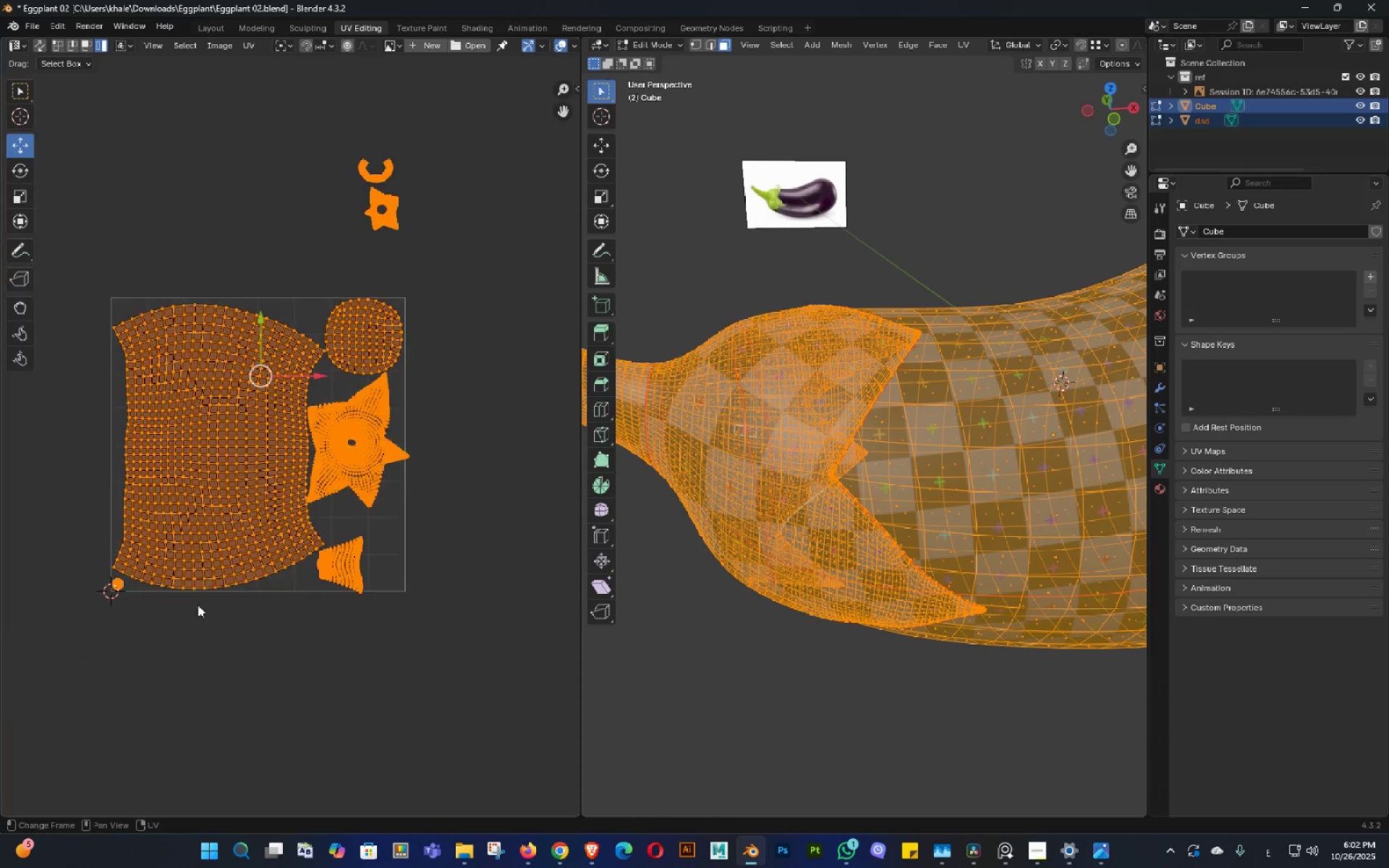 
key(Shift+ShiftLeft)
 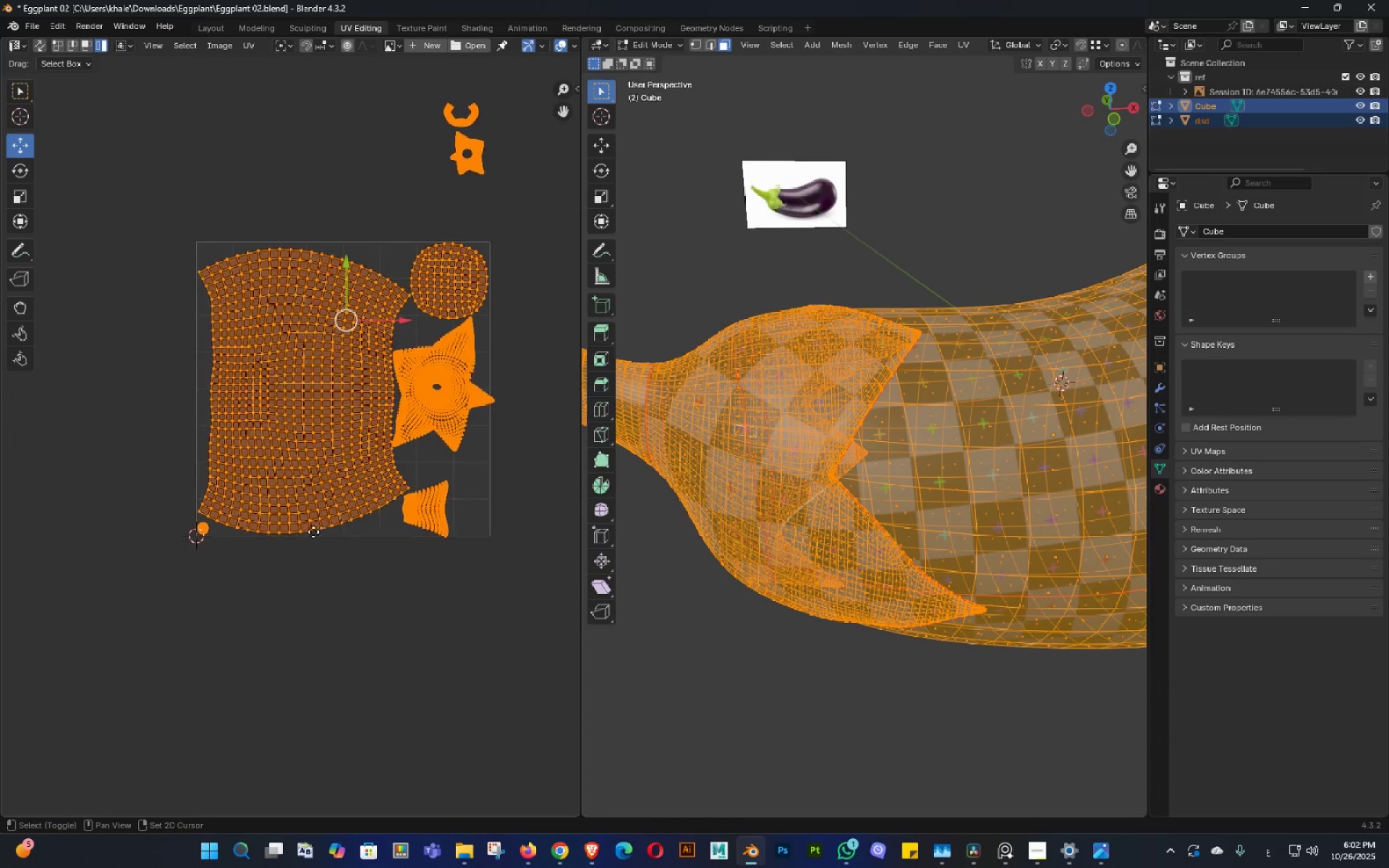 
double_click([313, 532])
 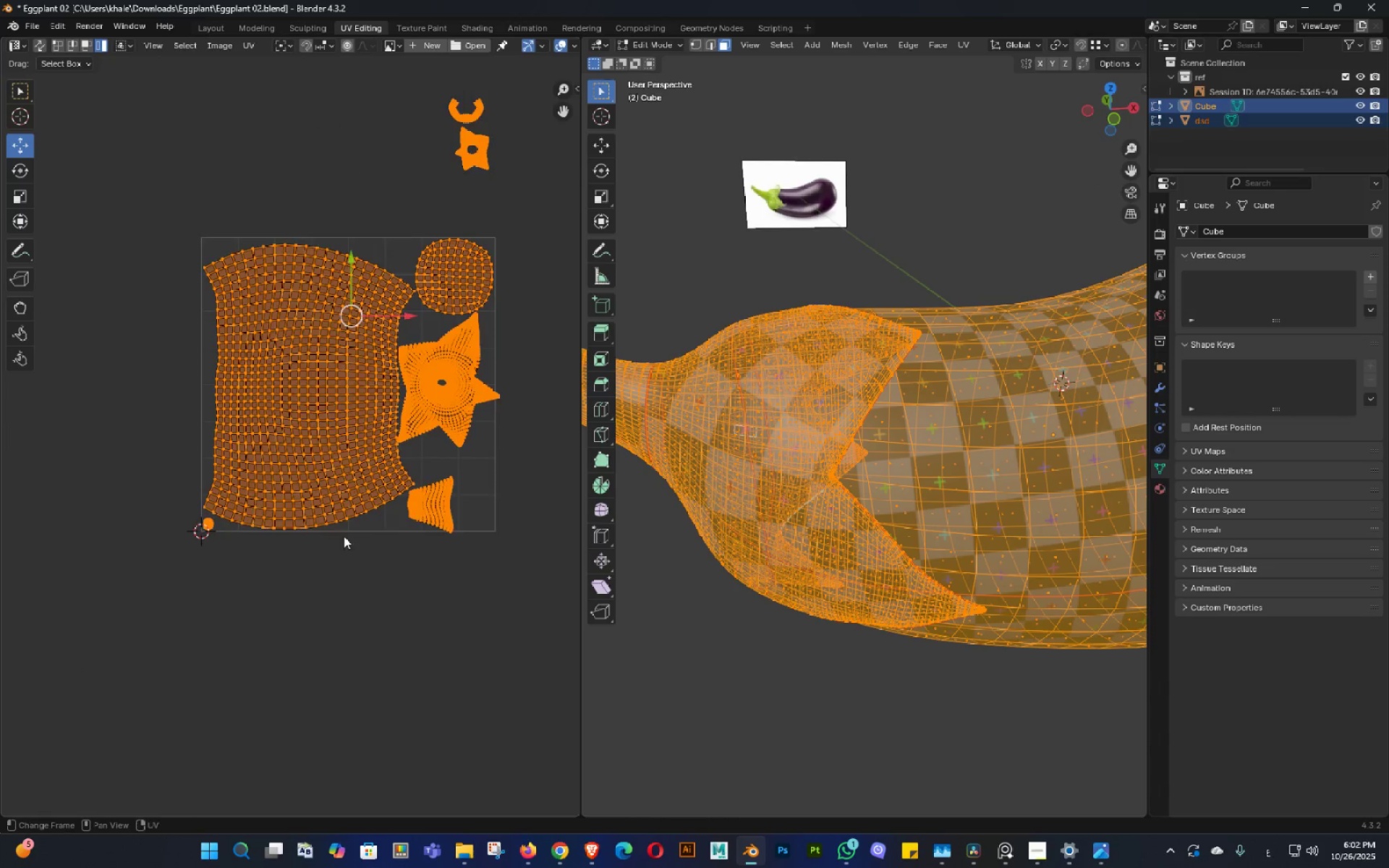 
scroll: coordinate [344, 536], scroll_direction: up, amount: 2.0
 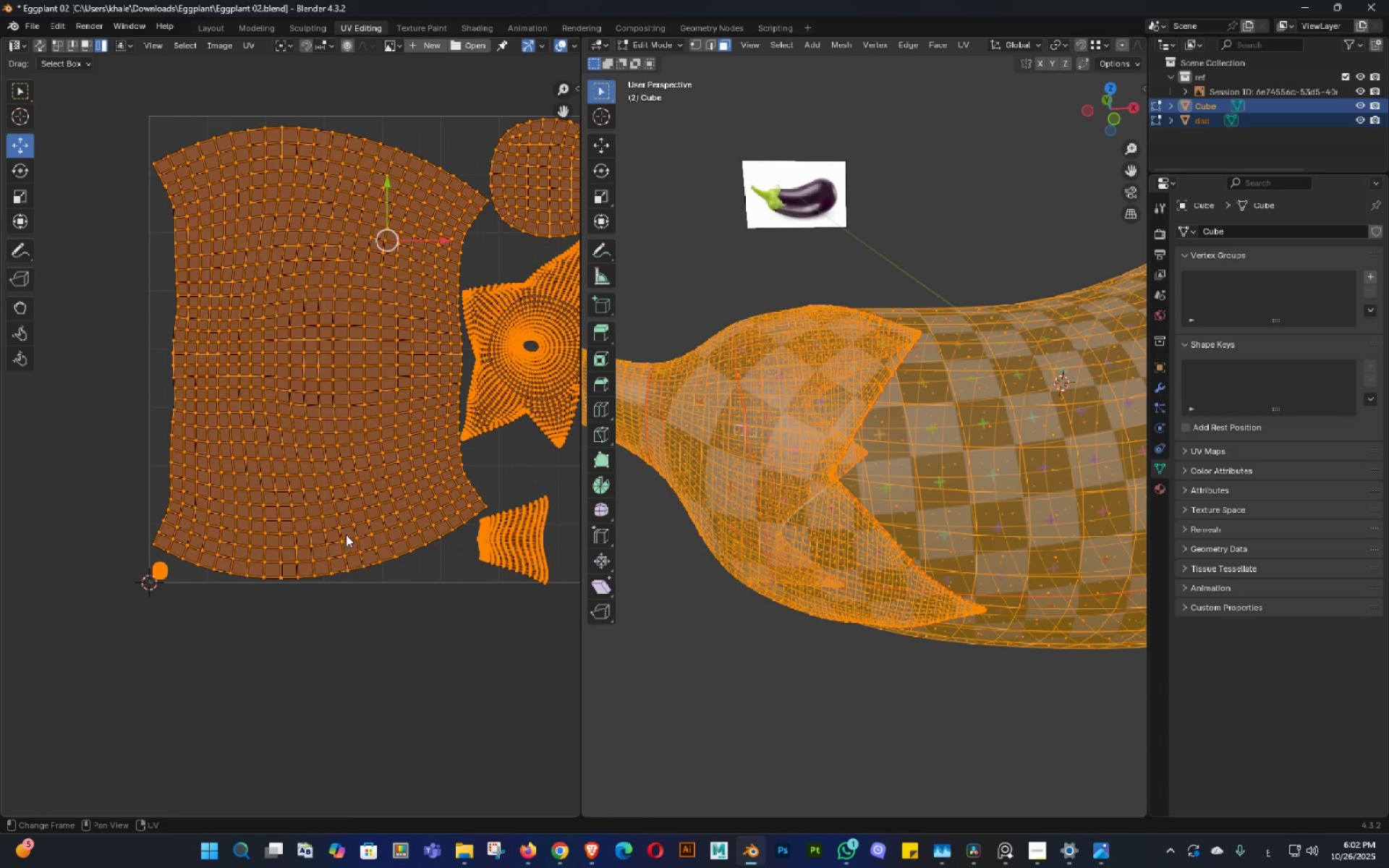 
key(S)
 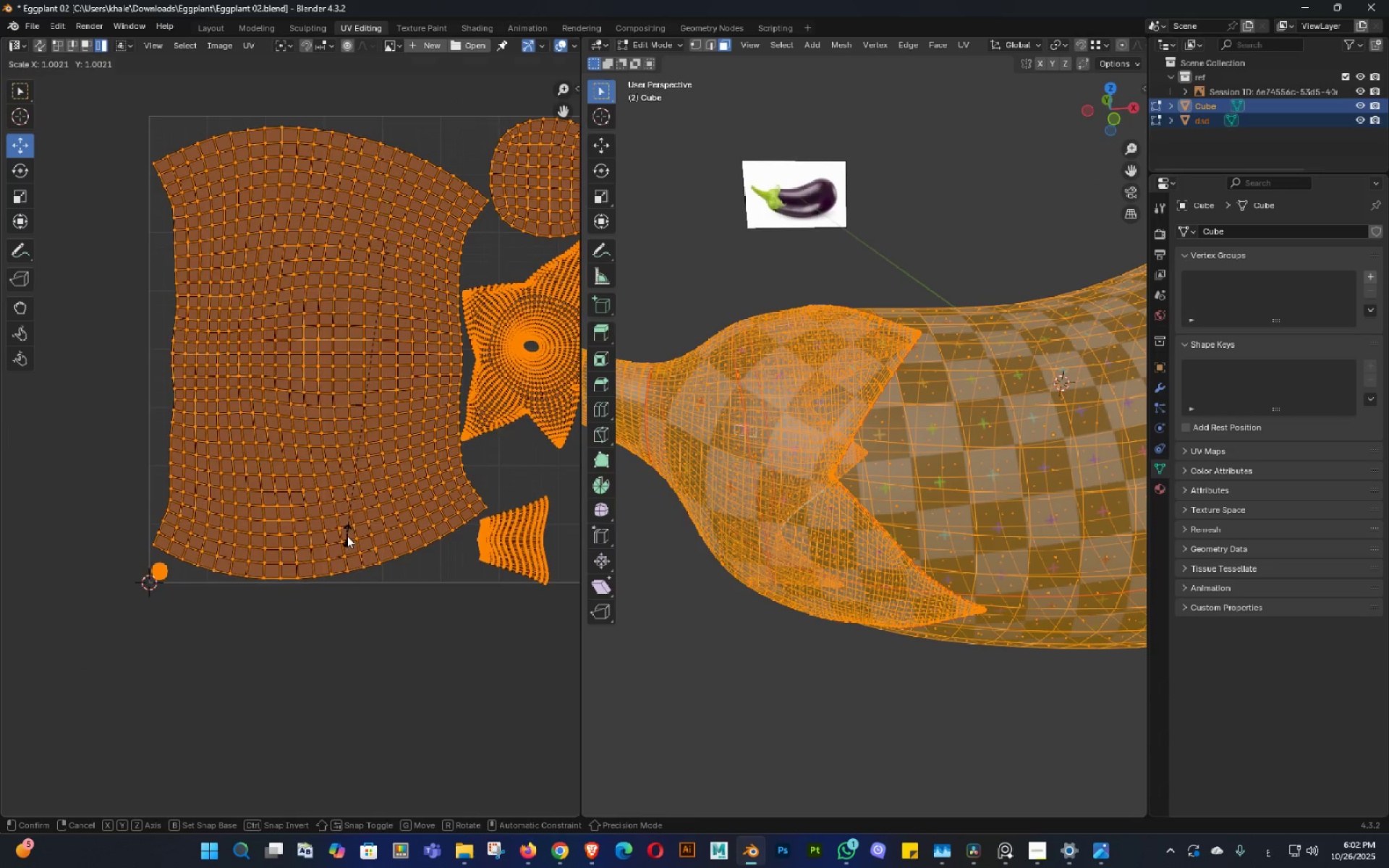 
hold_key(key=ShiftLeft, duration=1.26)
left_click([341, 516])
 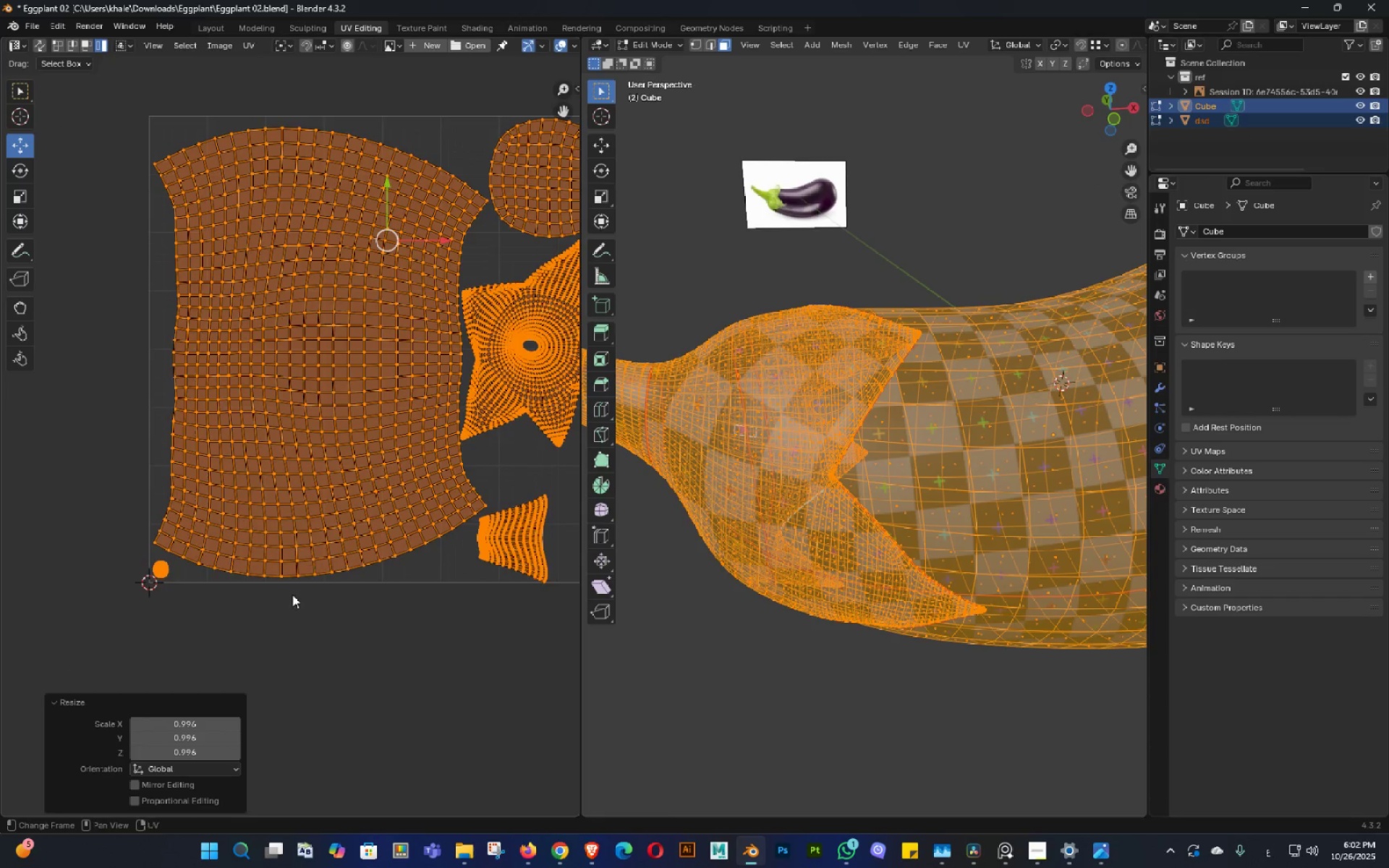 
scroll: coordinate [292, 595], scroll_direction: up, amount: 2.0
 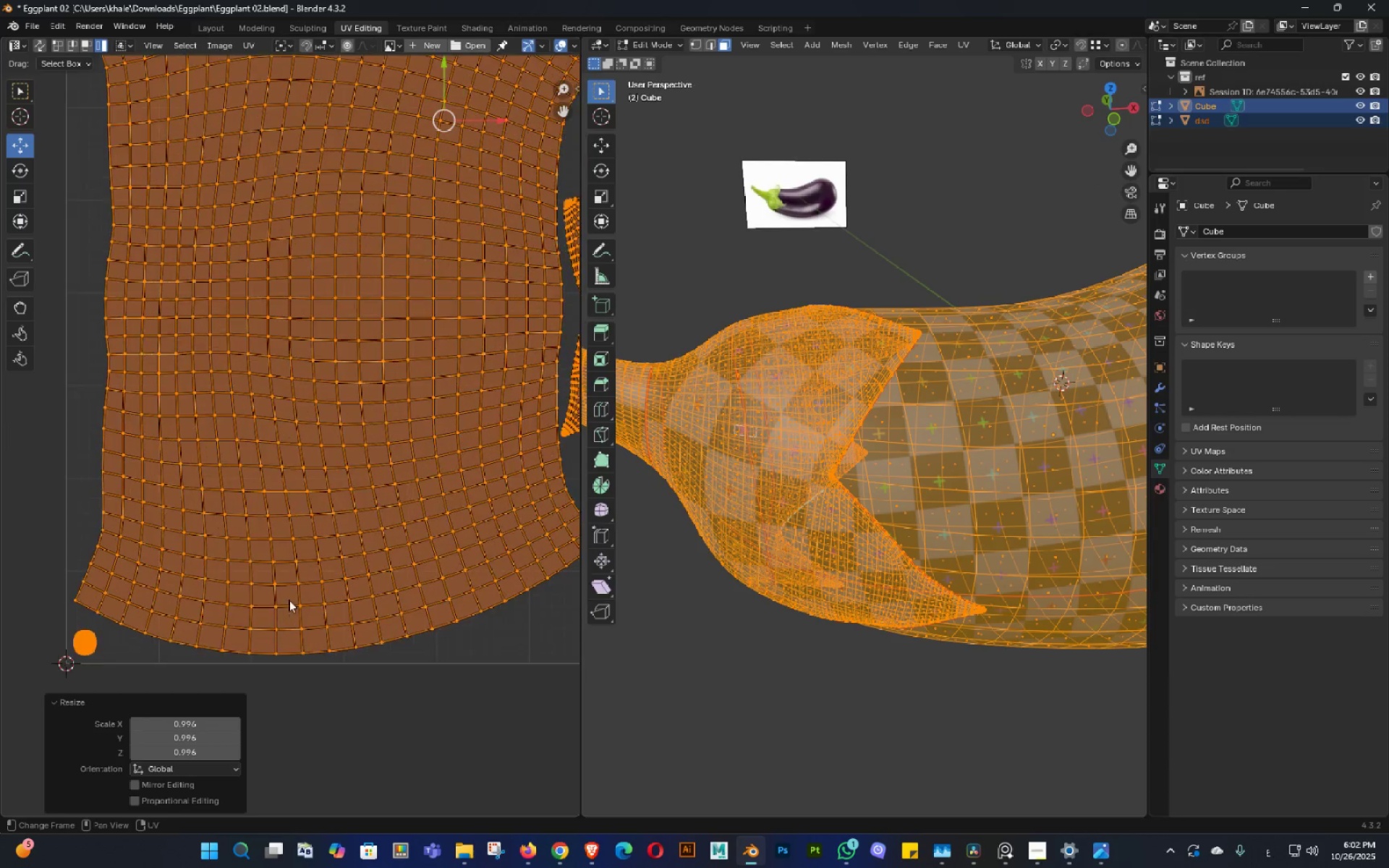 
key(Shift+ShiftLeft)